 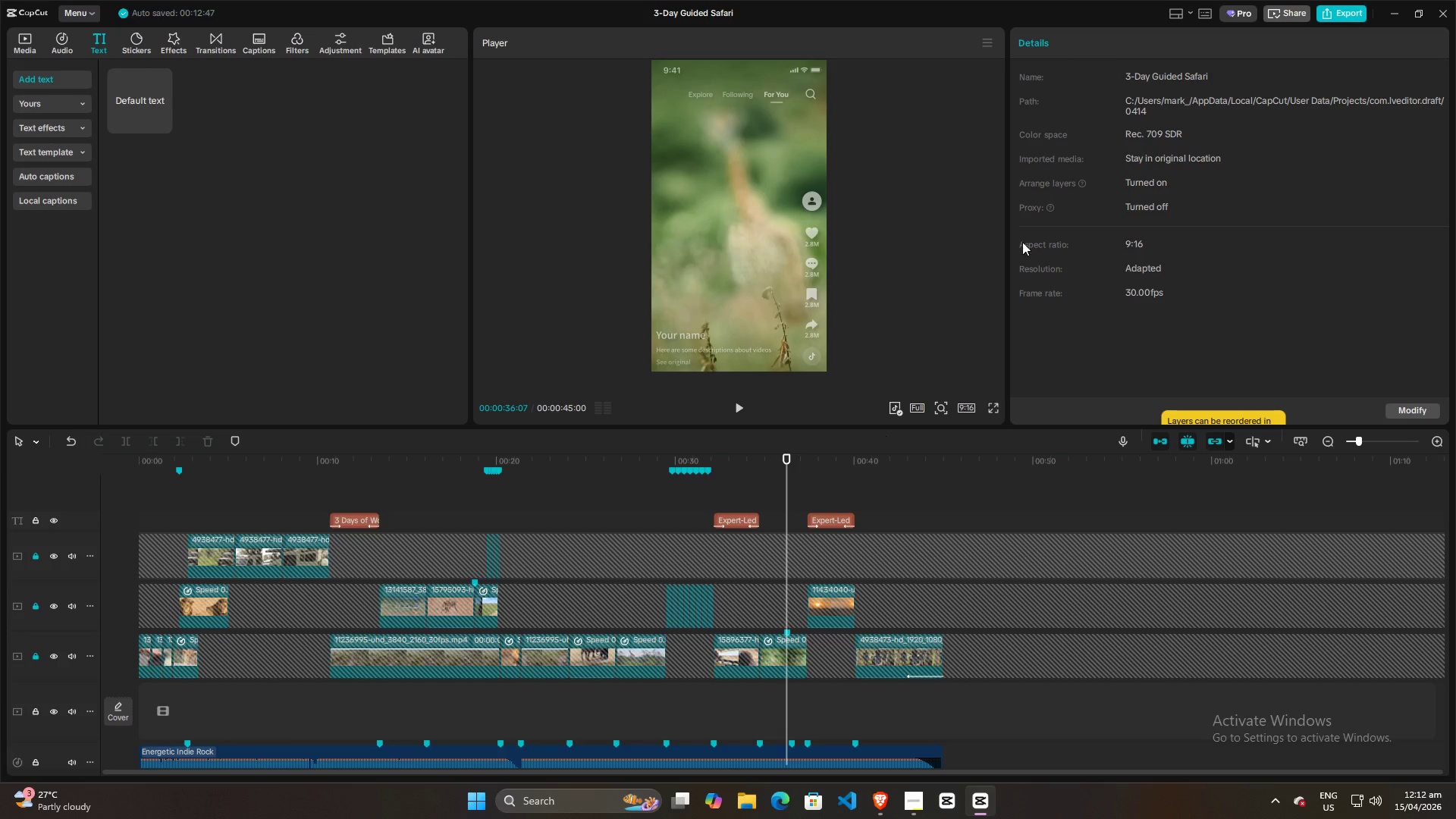 
double_click([828, 518])
 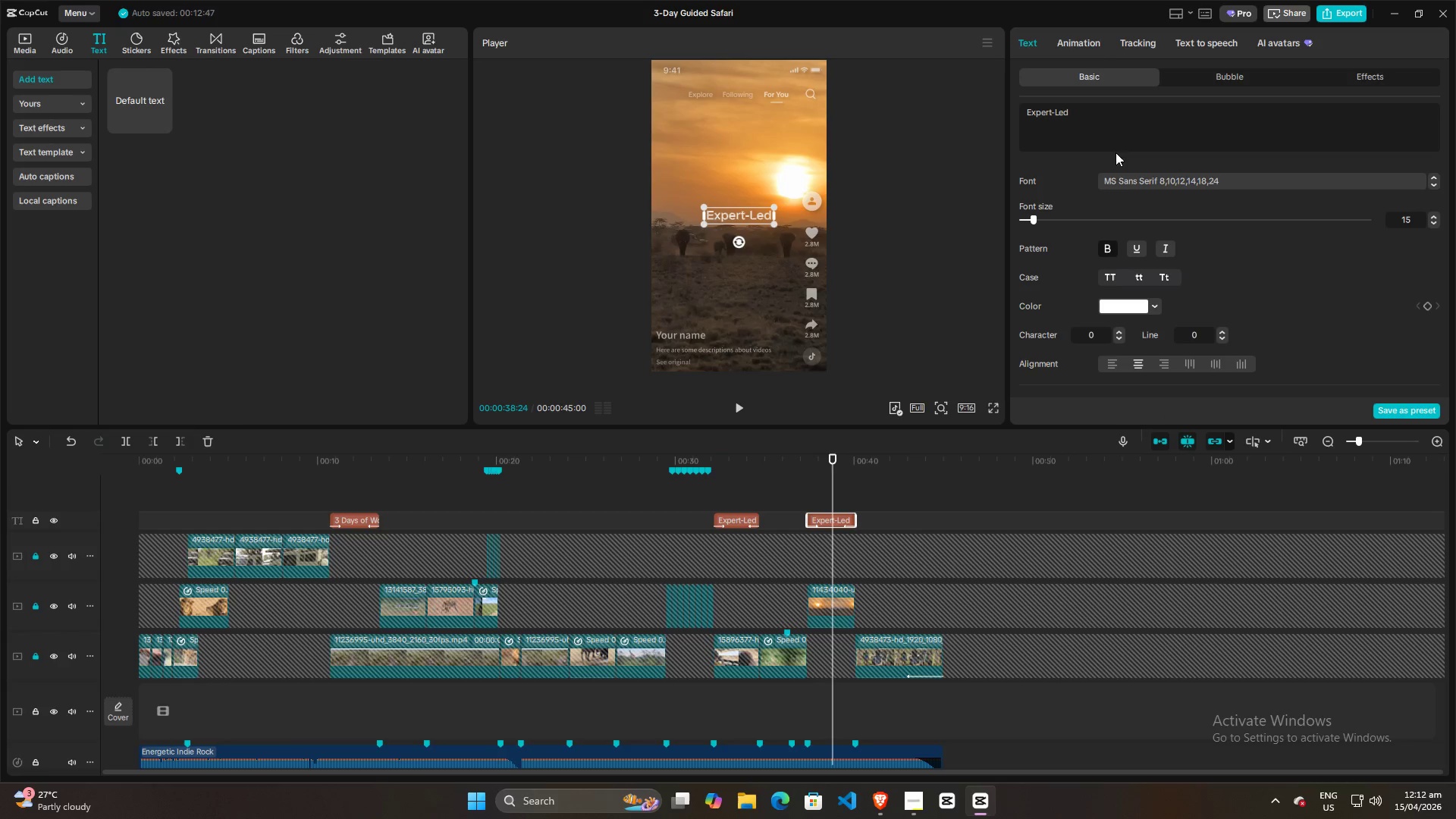 
left_click([1109, 124])
 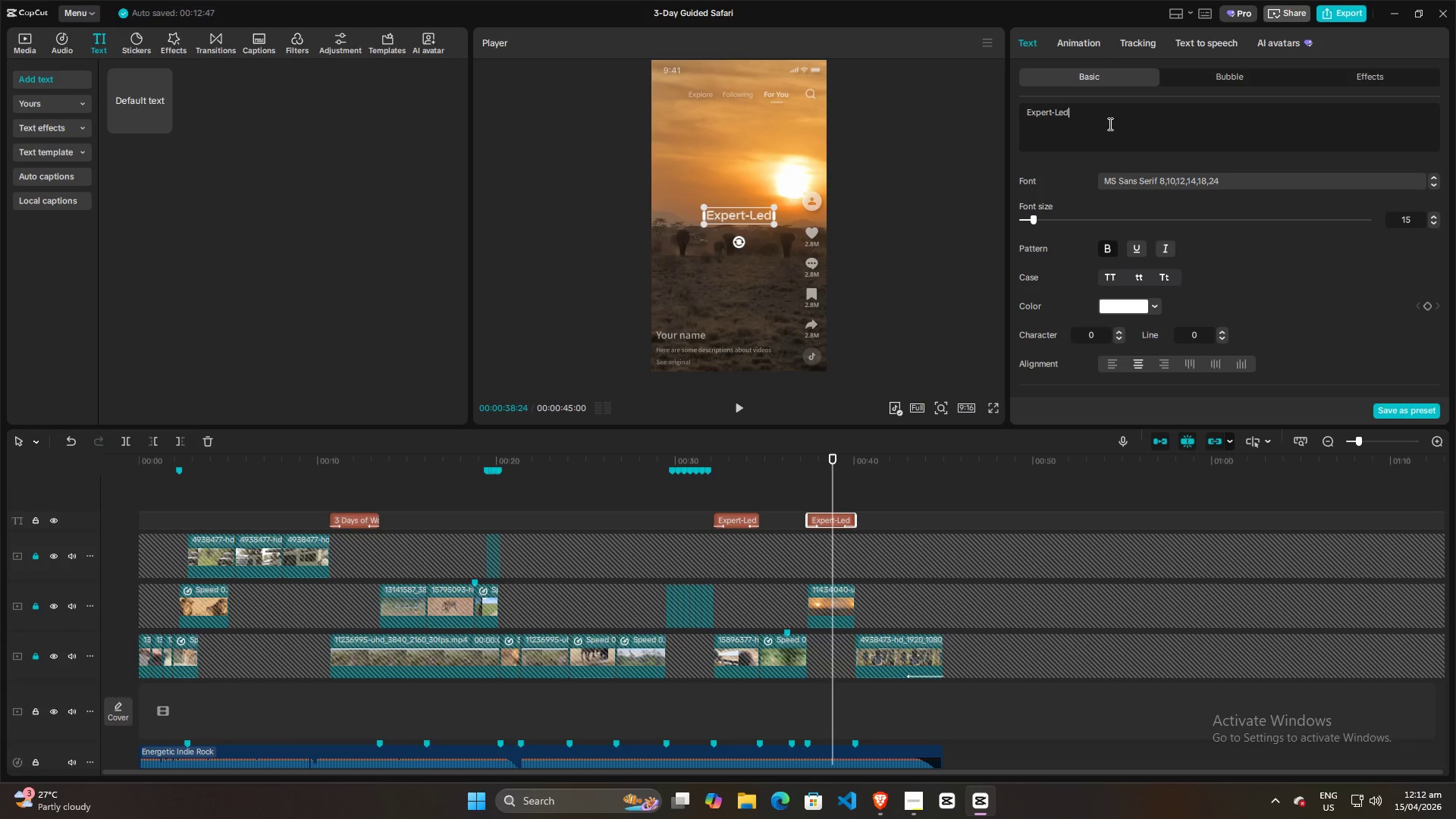 
key(Control+A)
 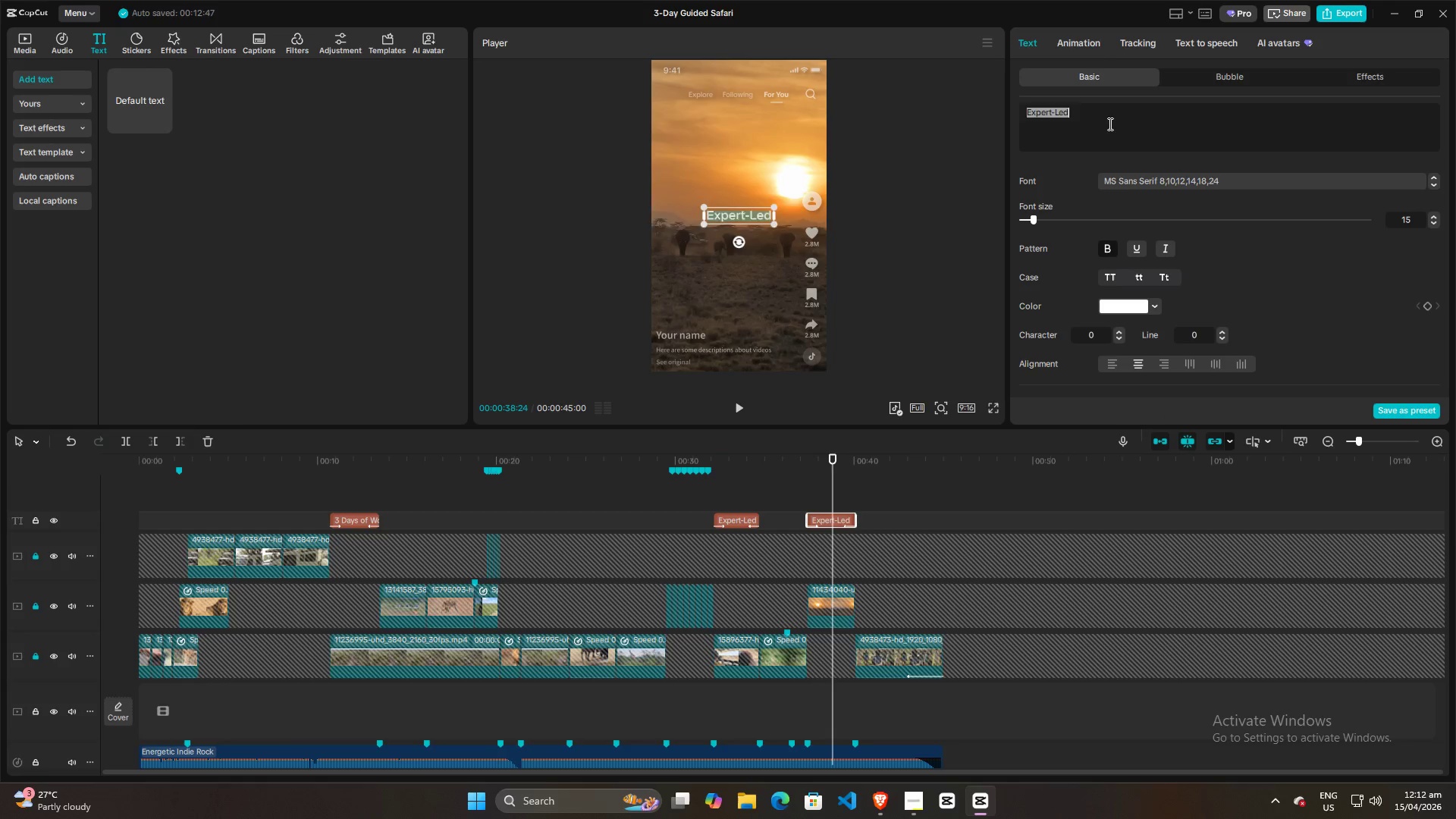 
key(Control+V)
 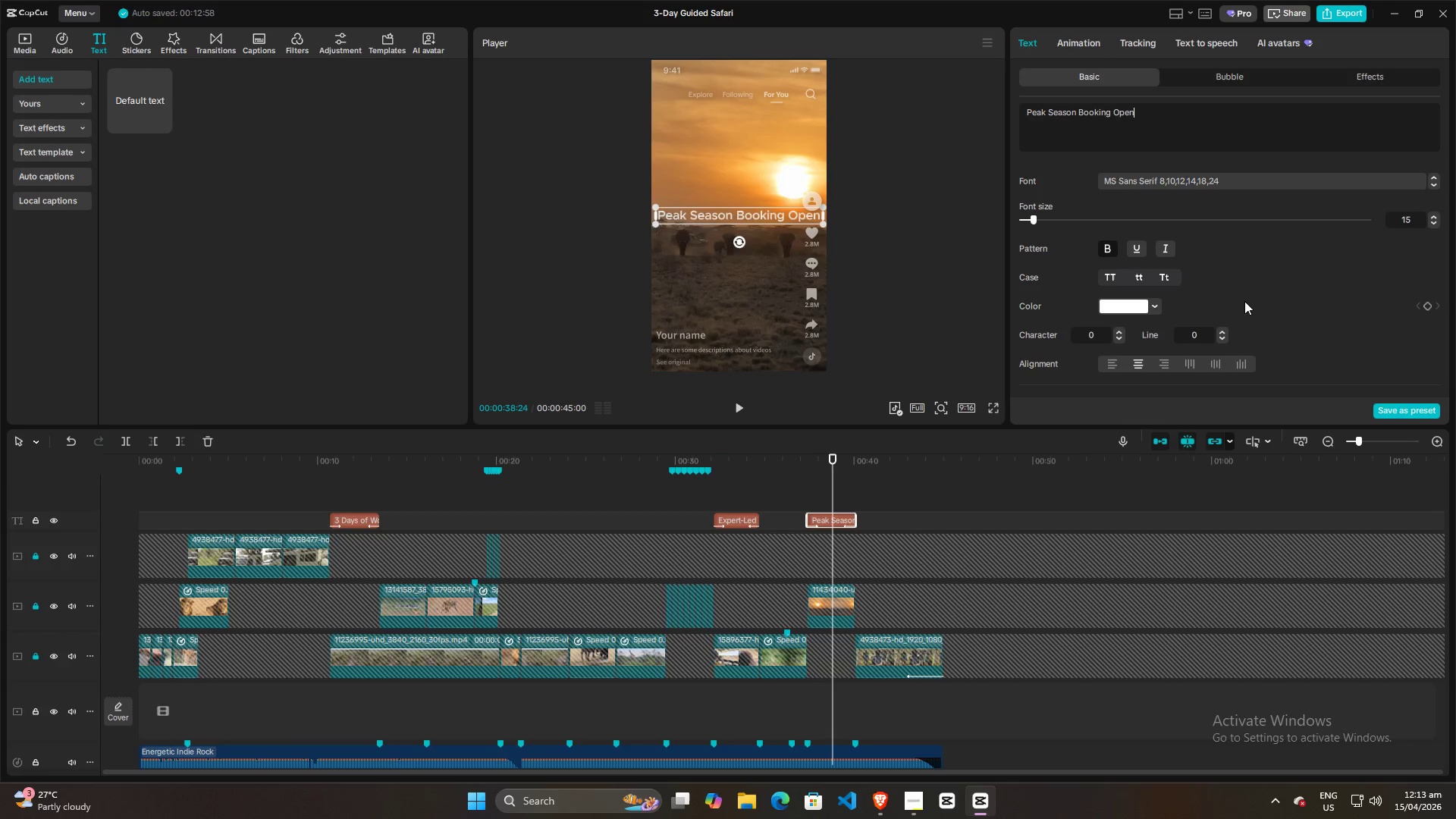 
left_click_drag(start_coordinate=[823, 216], to_coordinate=[801, 220])
 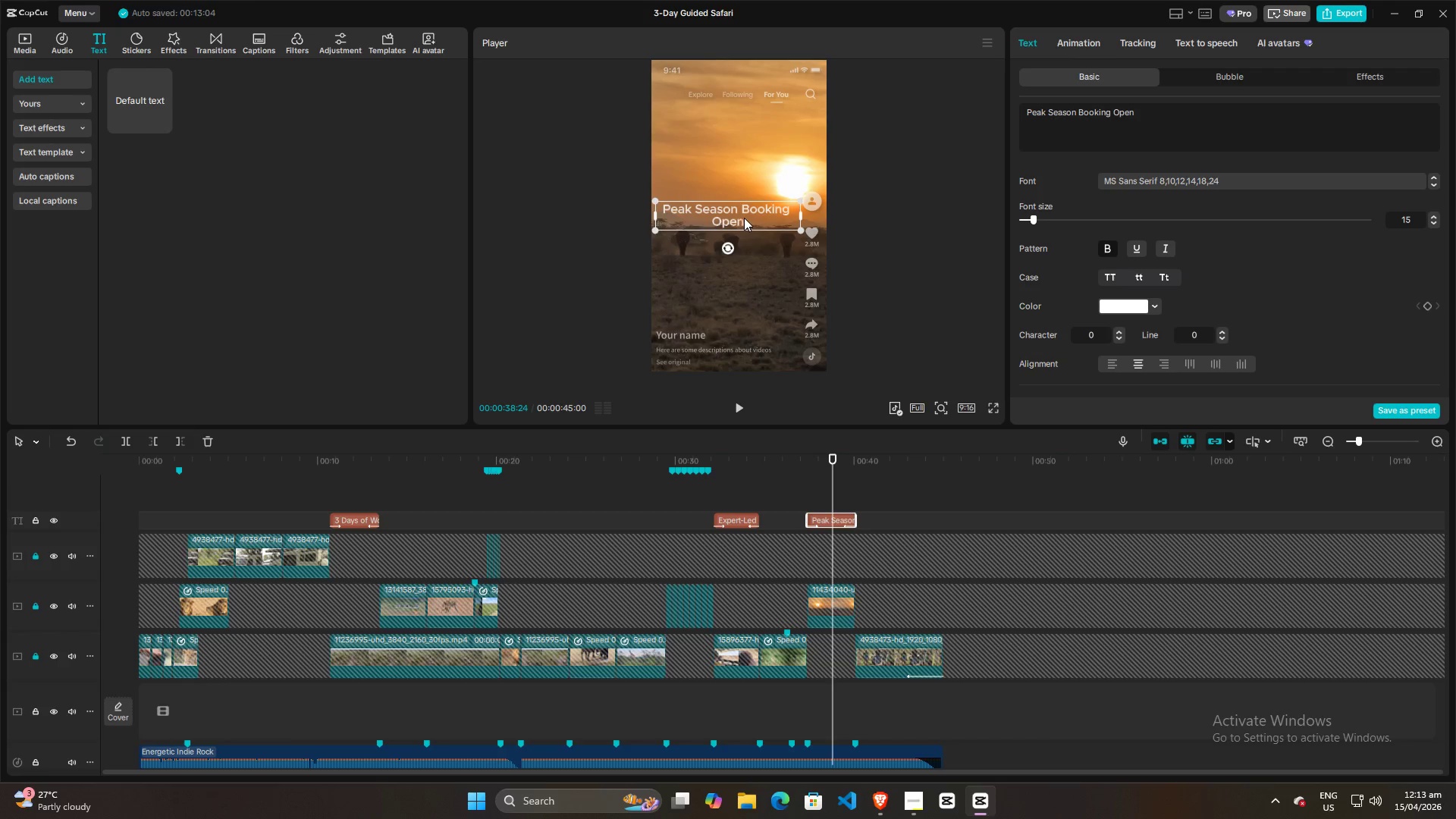 
left_click([744, 218])
 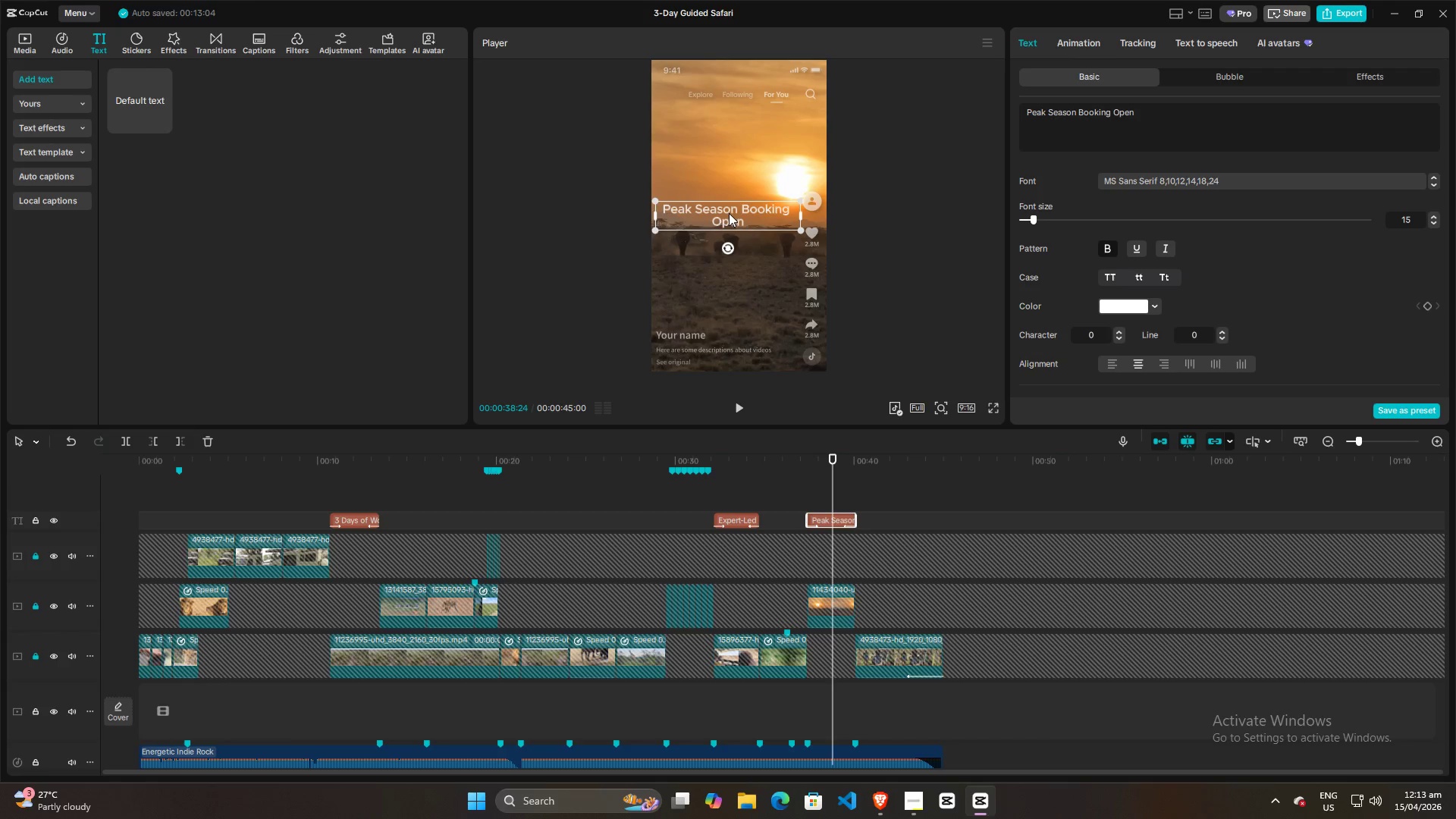 
left_click_drag(start_coordinate=[729, 213], to_coordinate=[742, 213])
 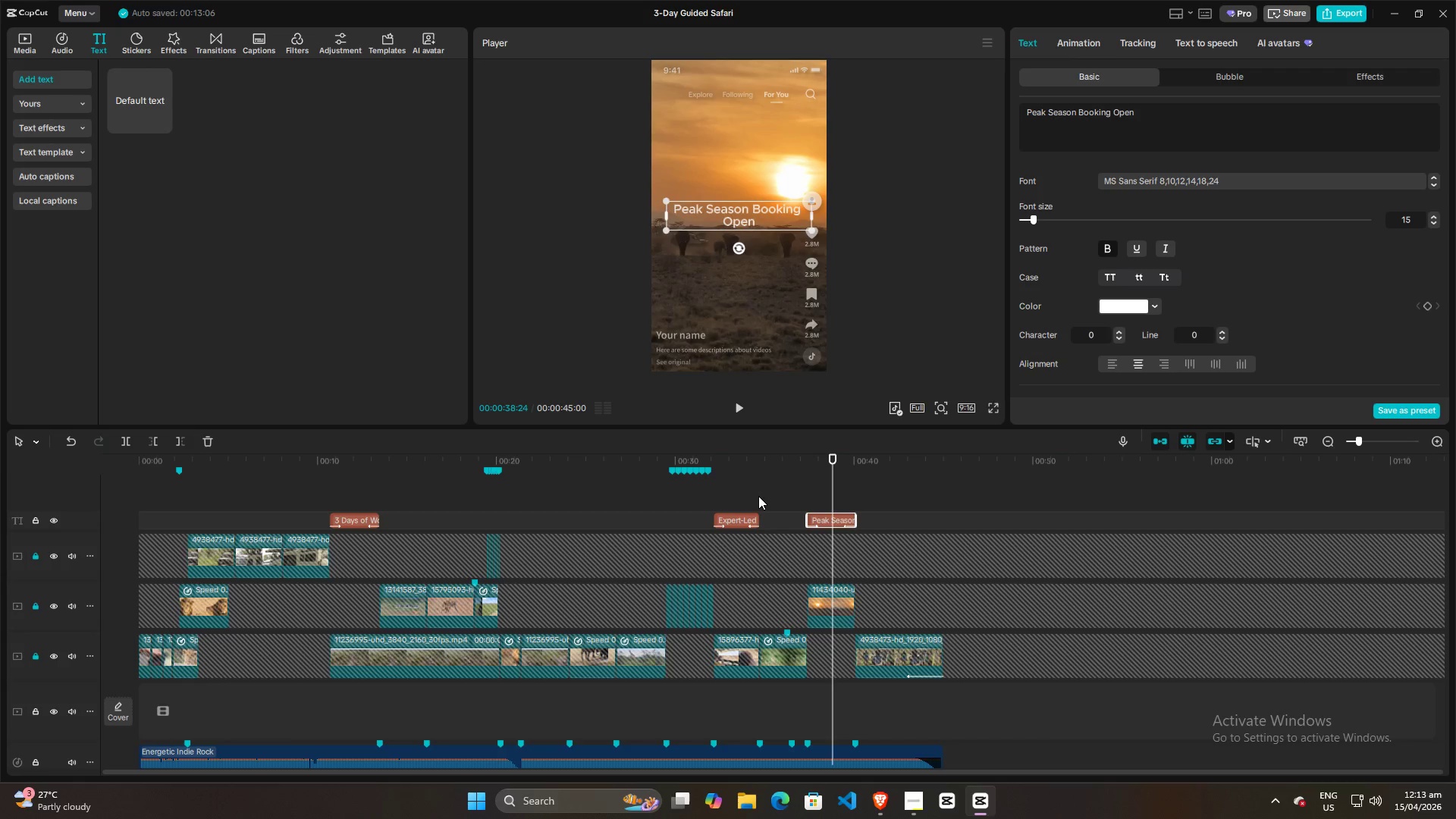 
left_click([756, 499])
 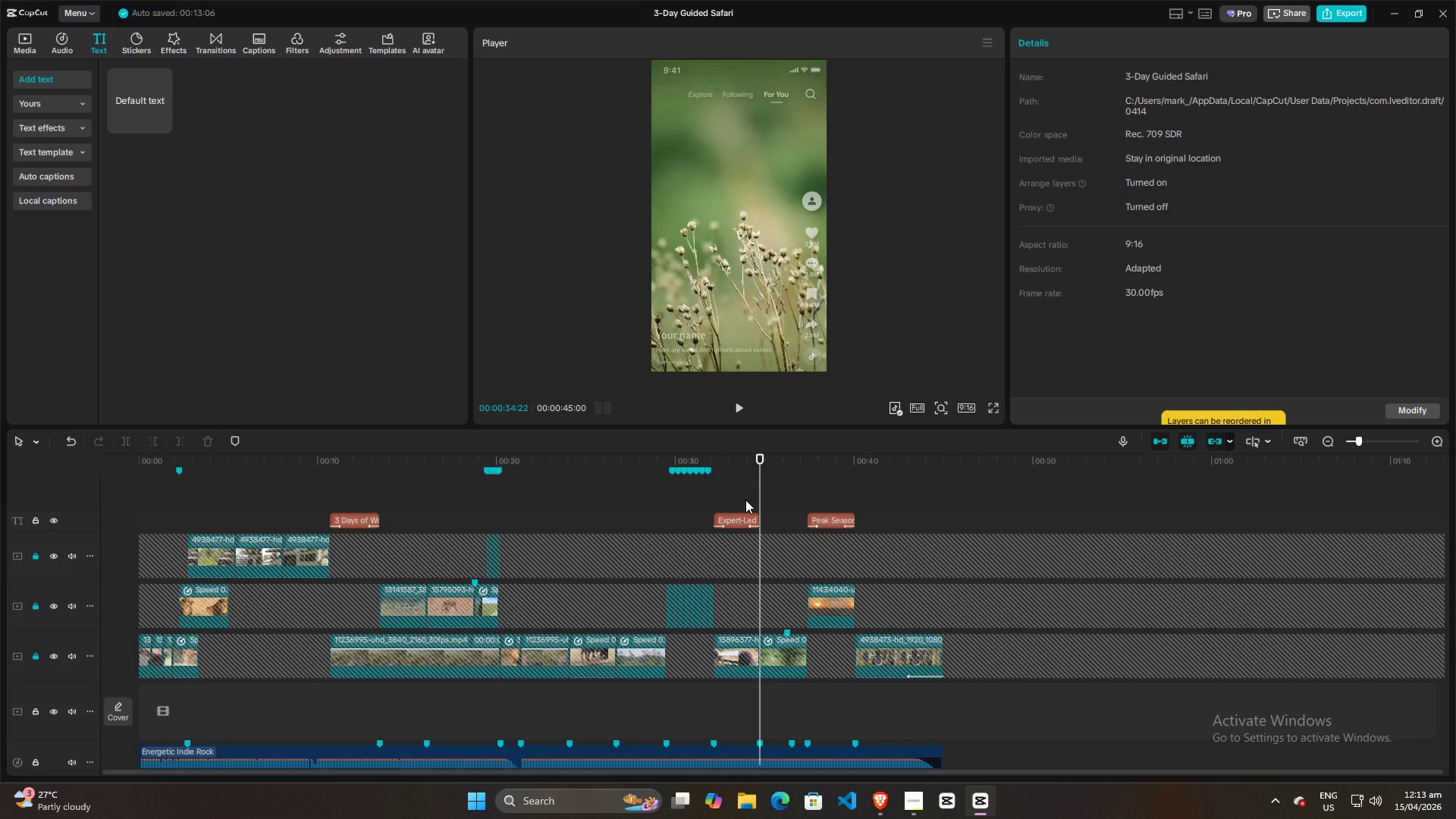 
left_click([742, 500])
 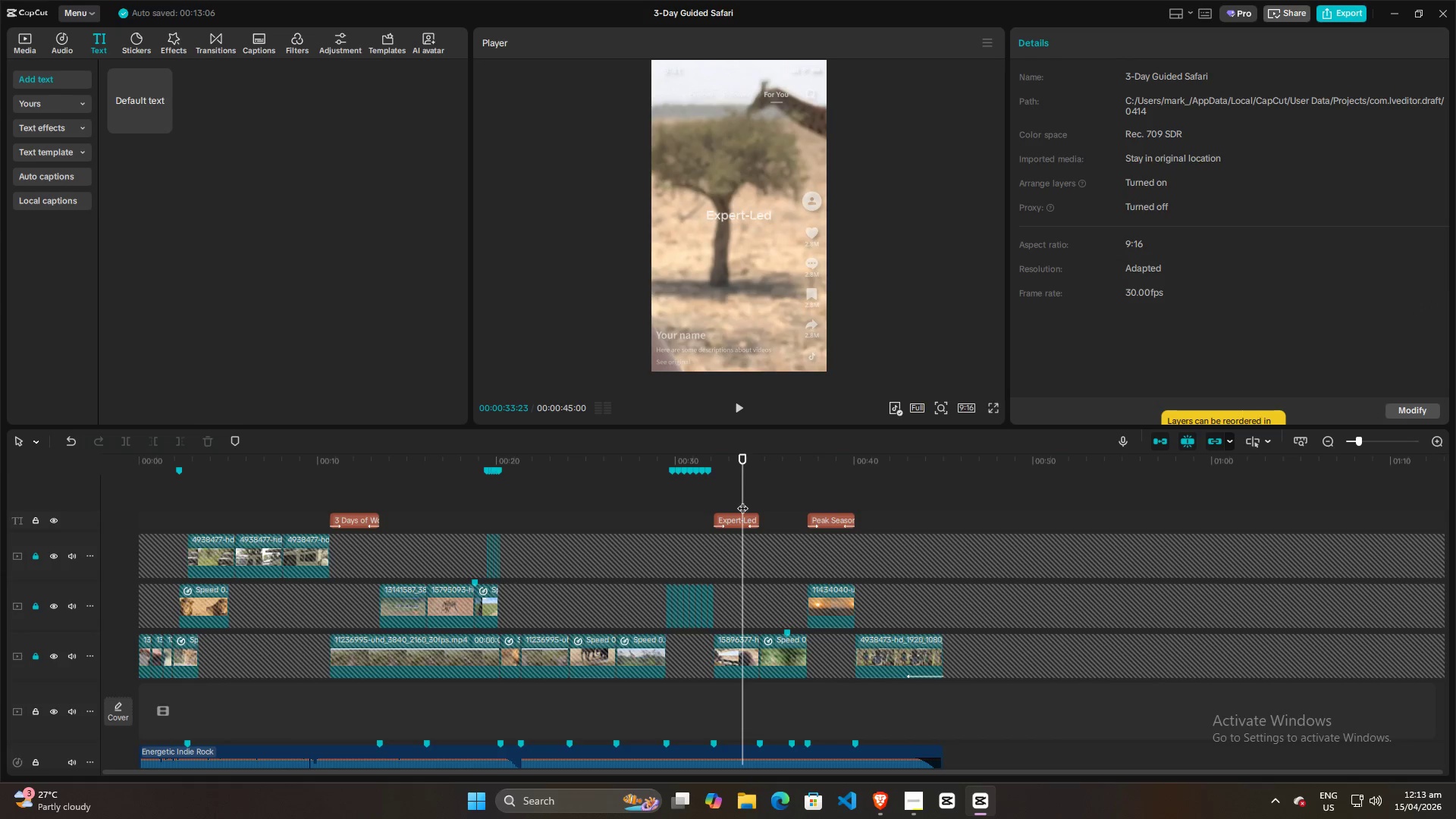 
key(Space)
 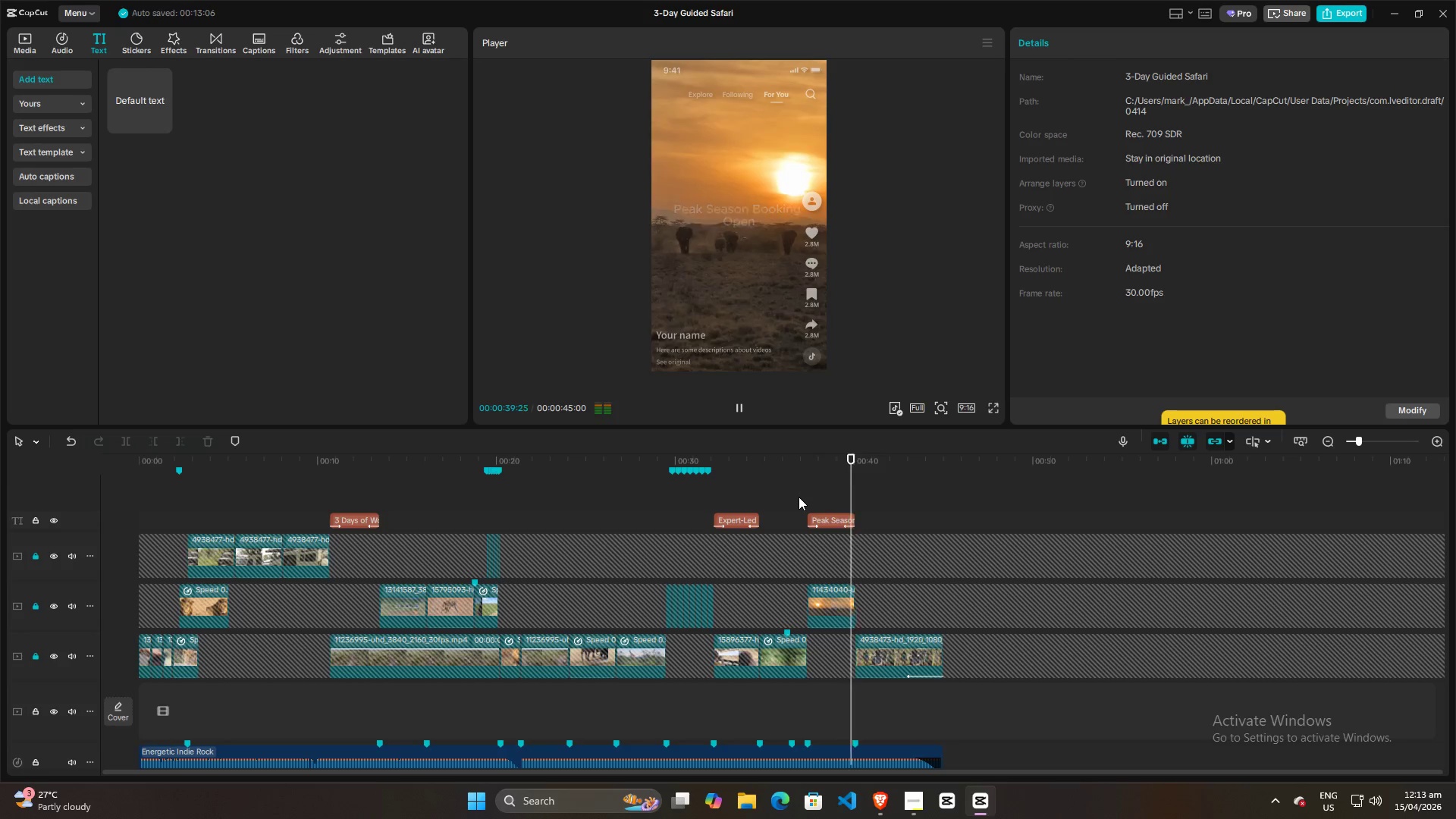 
wait(11.11)
 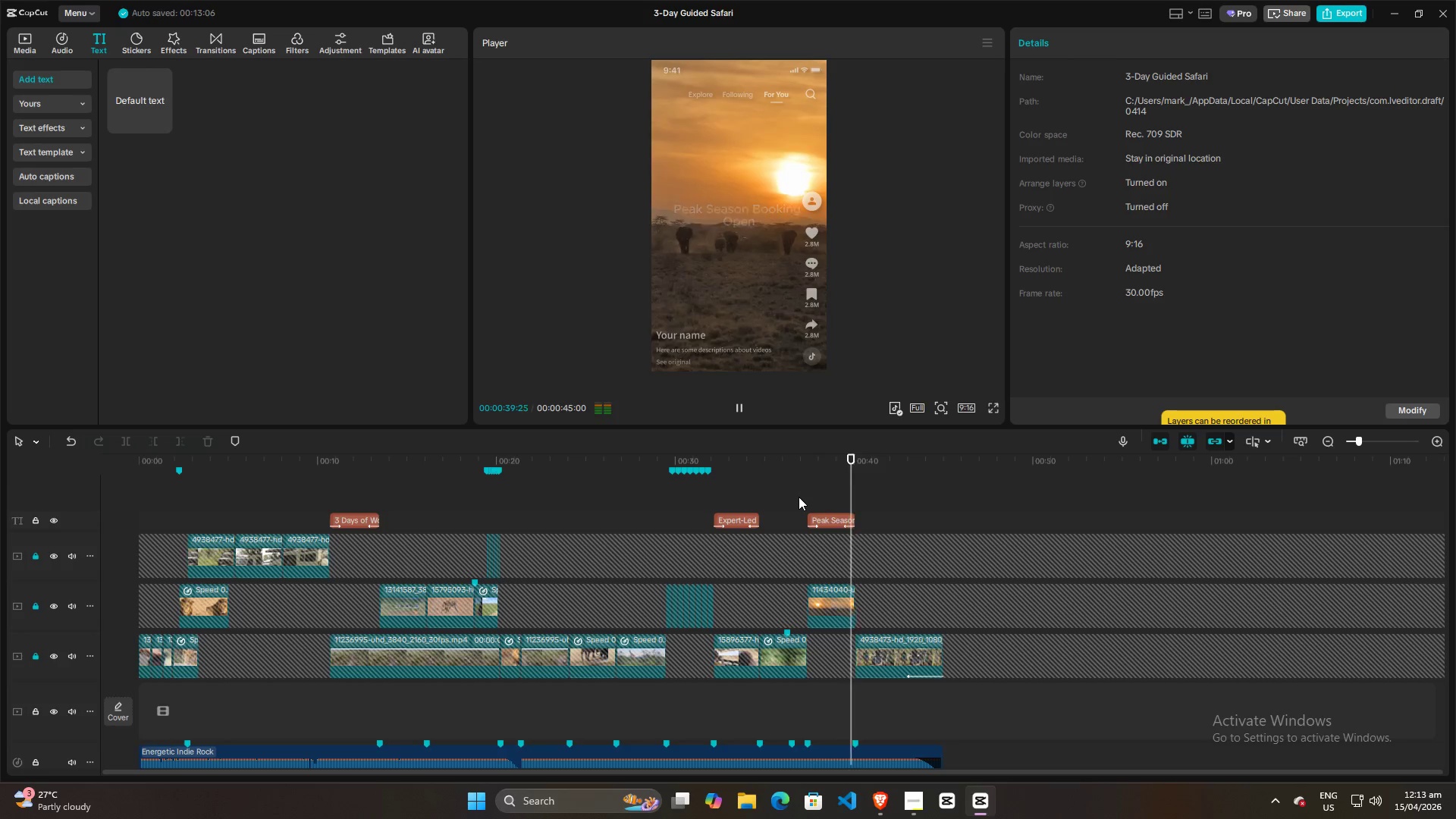 
key(Space)
 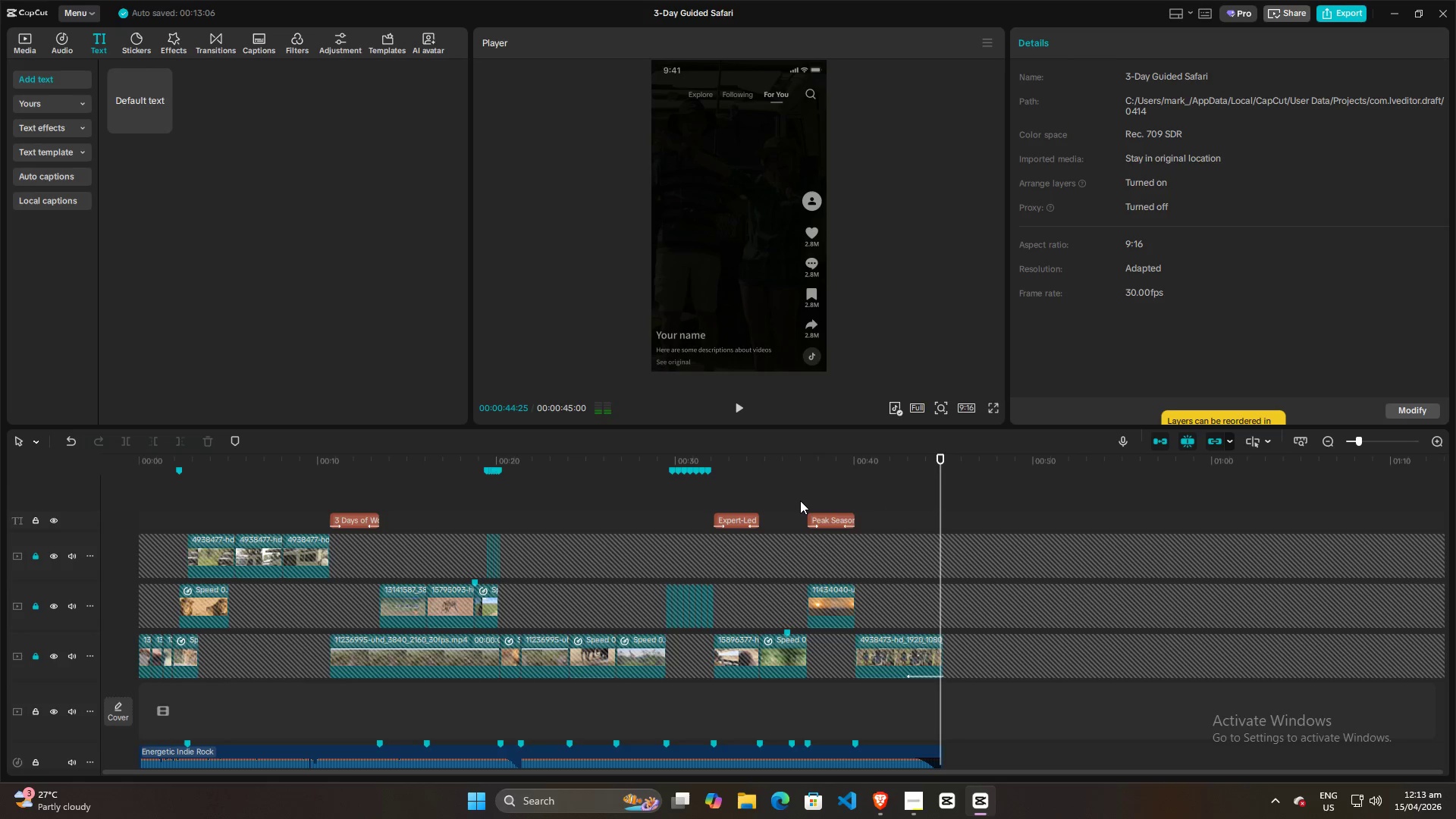 
left_click([800, 500])
 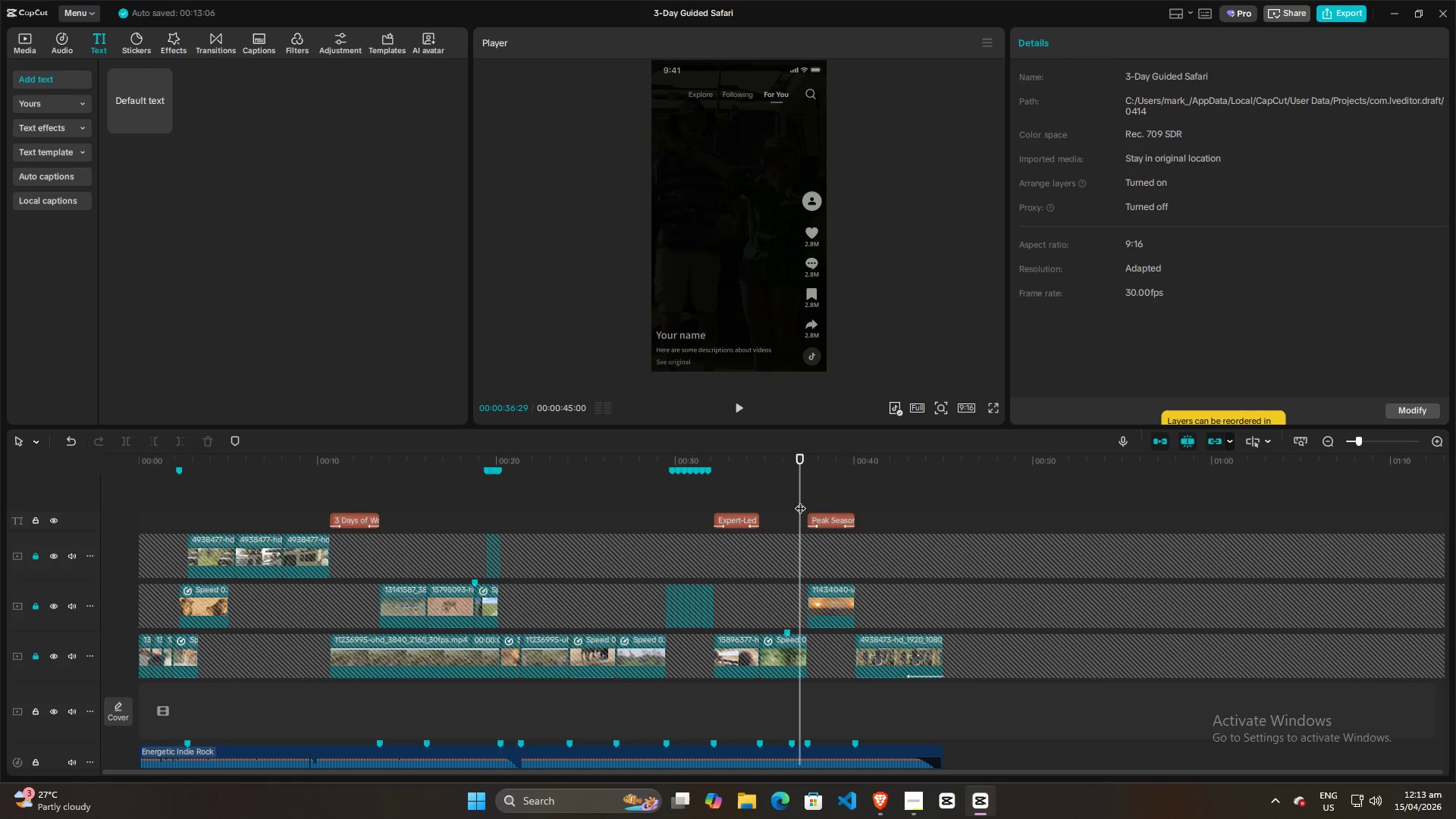 
key(Space)
 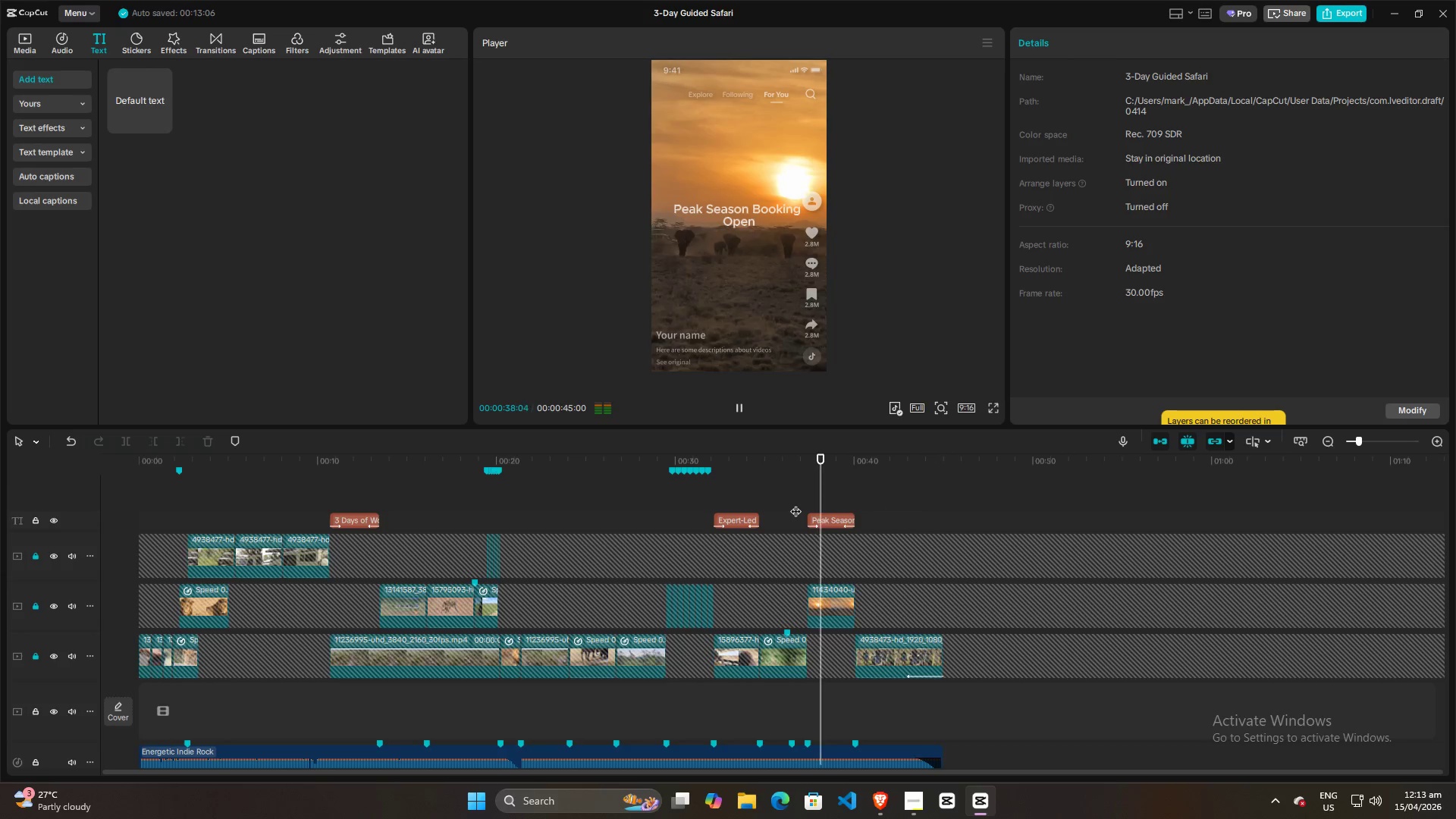 
key(Space)
 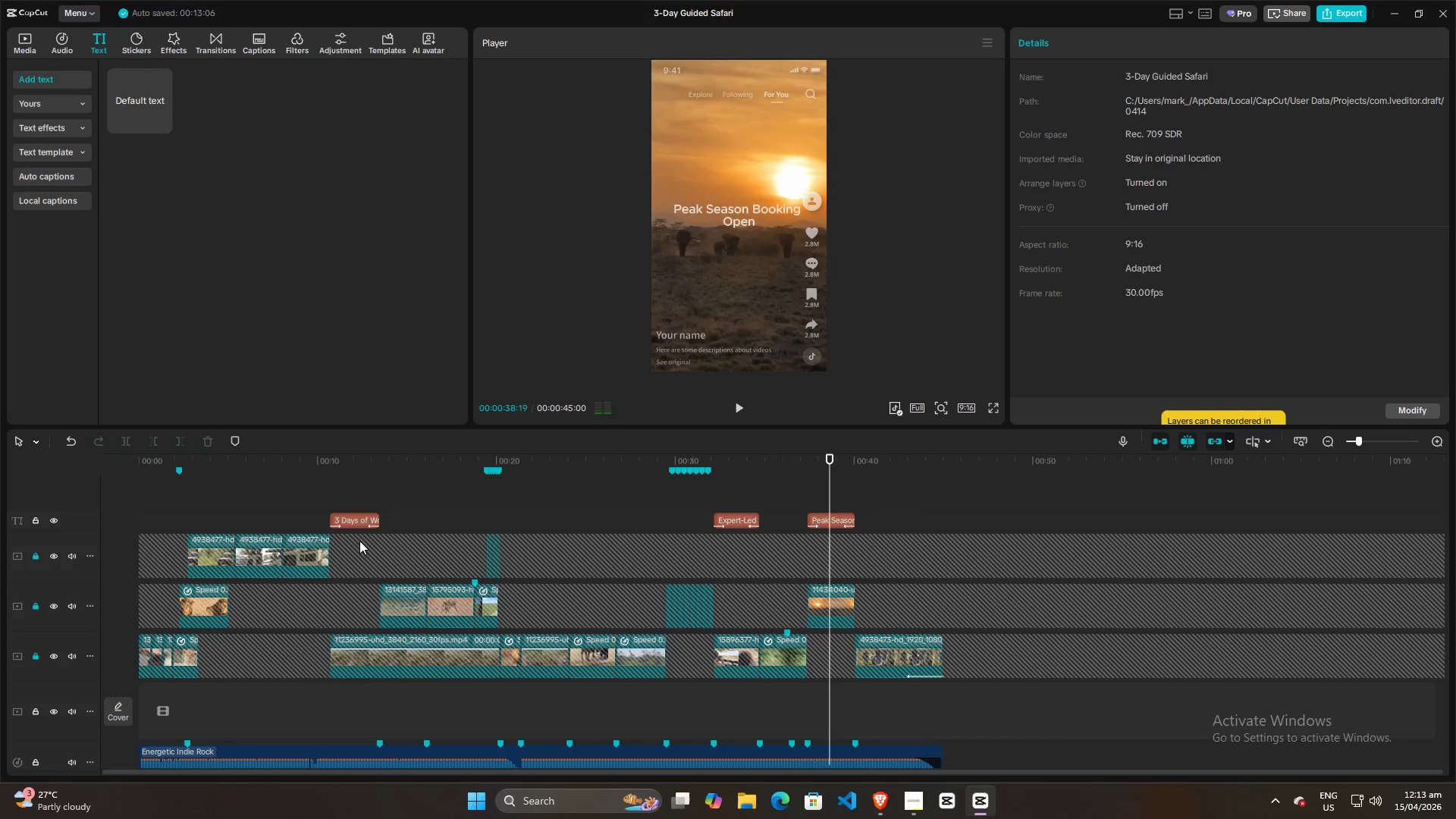 
hold_key(key=ControlLeft, duration=0.75)
scroll: coordinate [301, 511], scroll_direction: down, amount: 2.0
 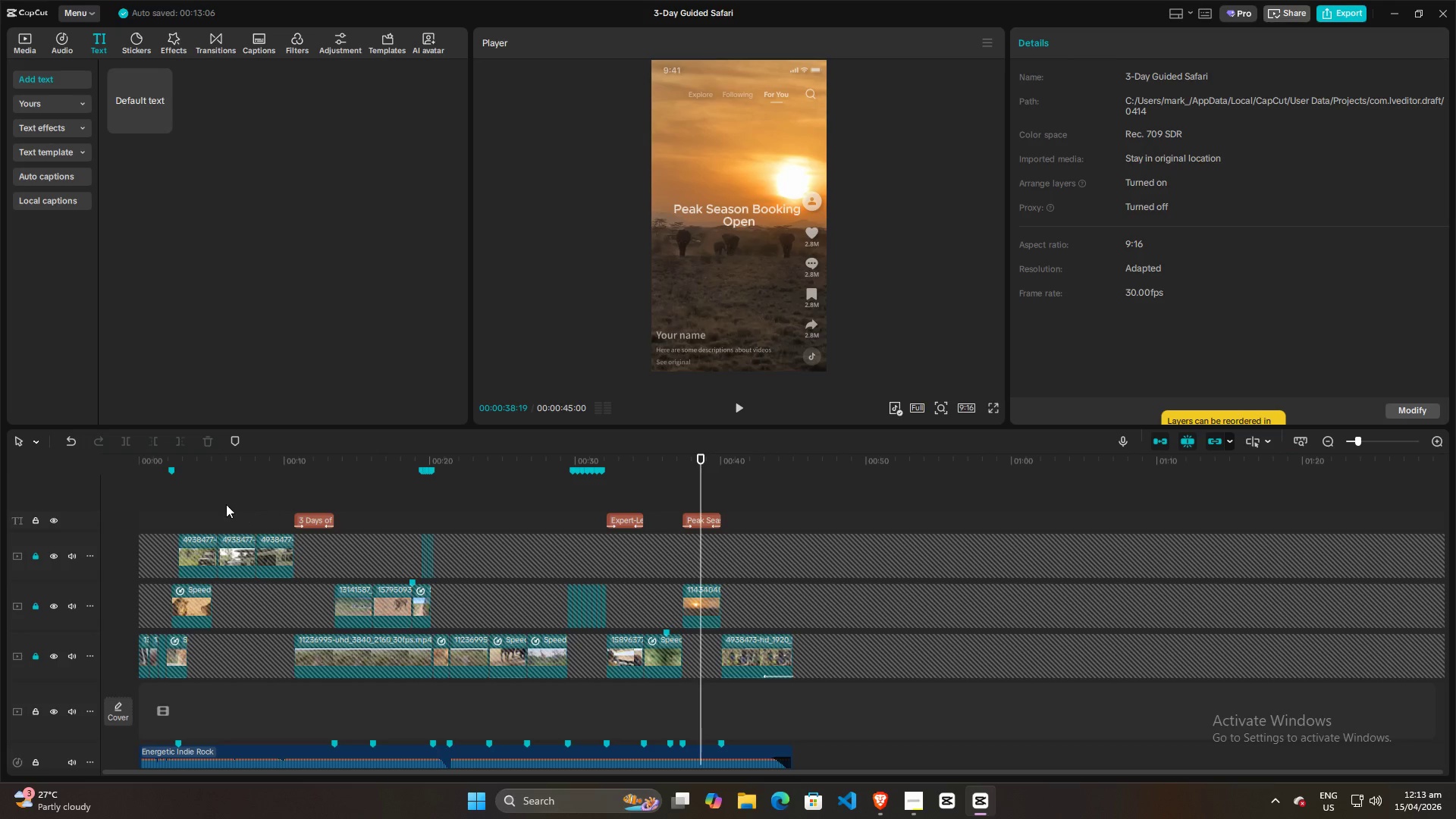 
left_click([183, 509])
 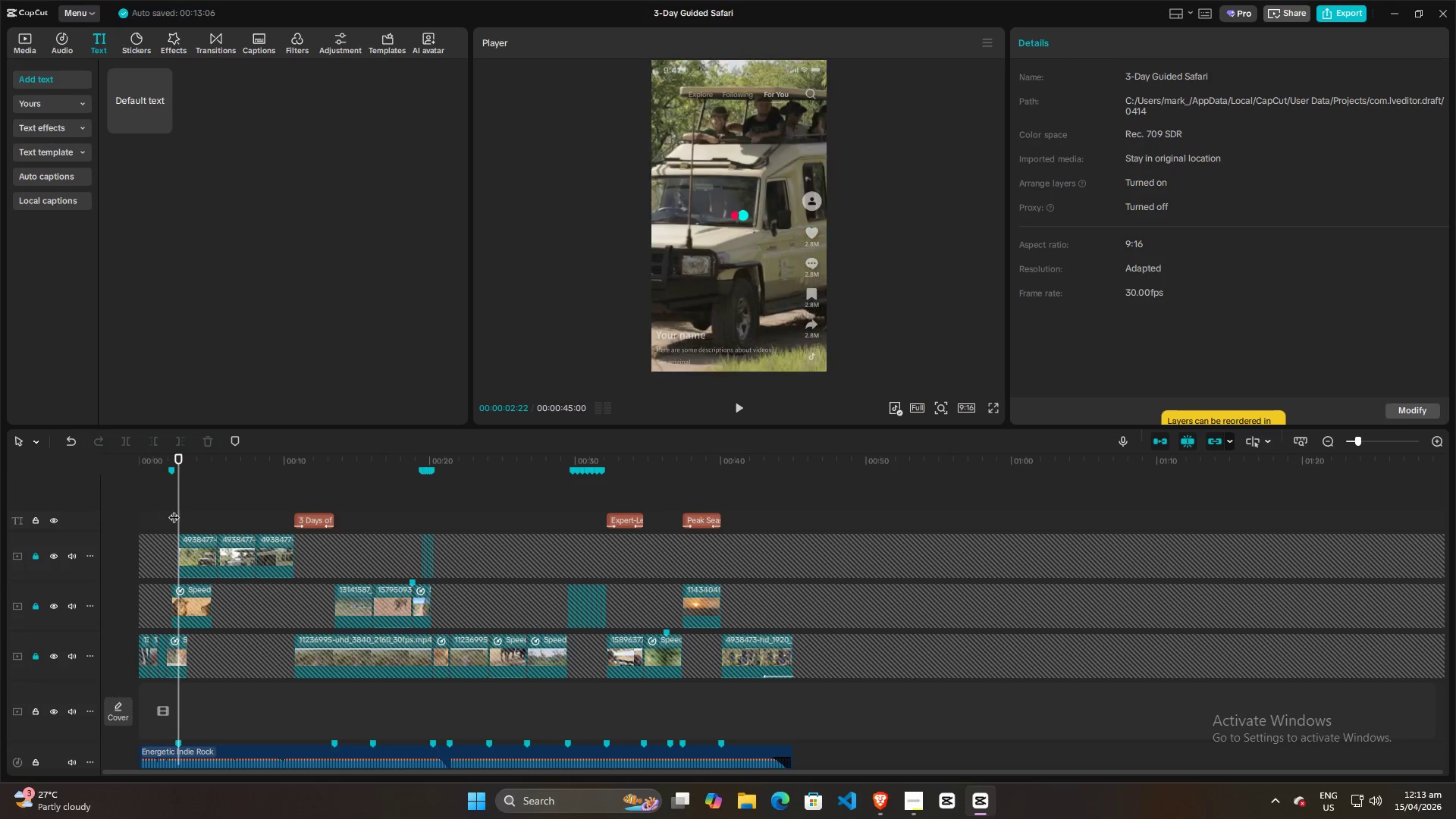 
left_click_drag(start_coordinate=[174, 509], to_coordinate=[80, 509])
 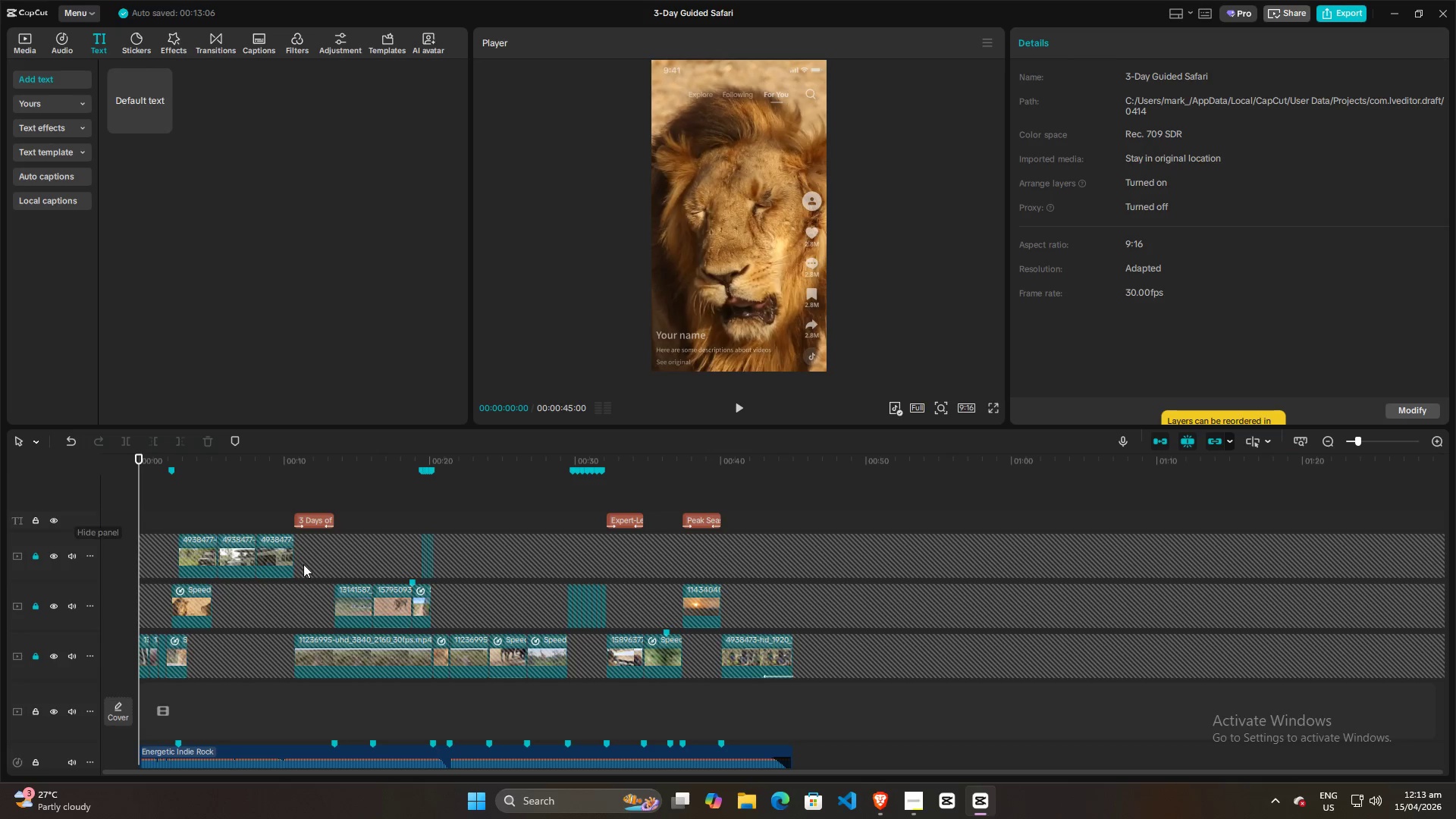 
key(Alt+AltLeft)
 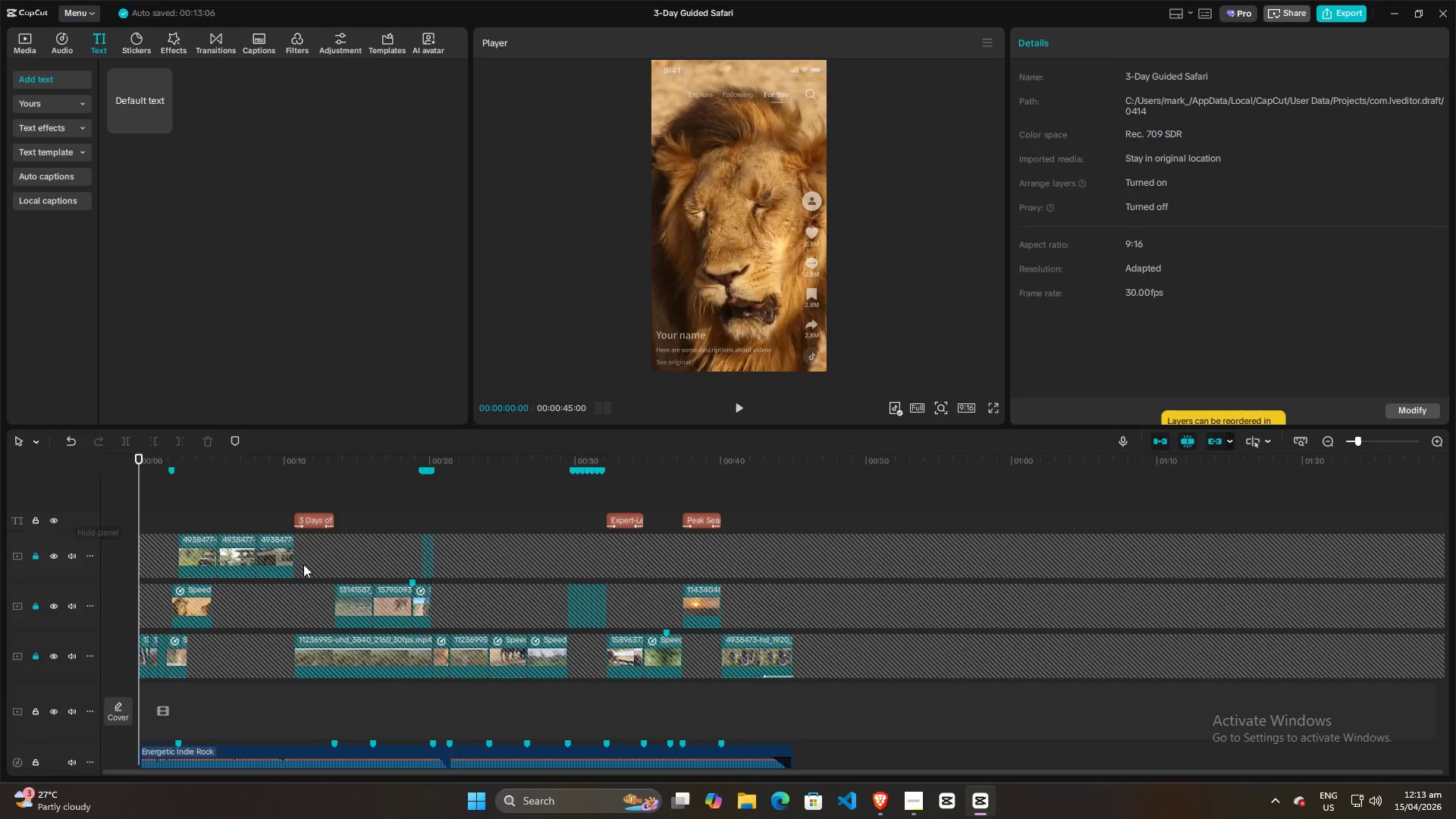 
key(Alt+Tab)